 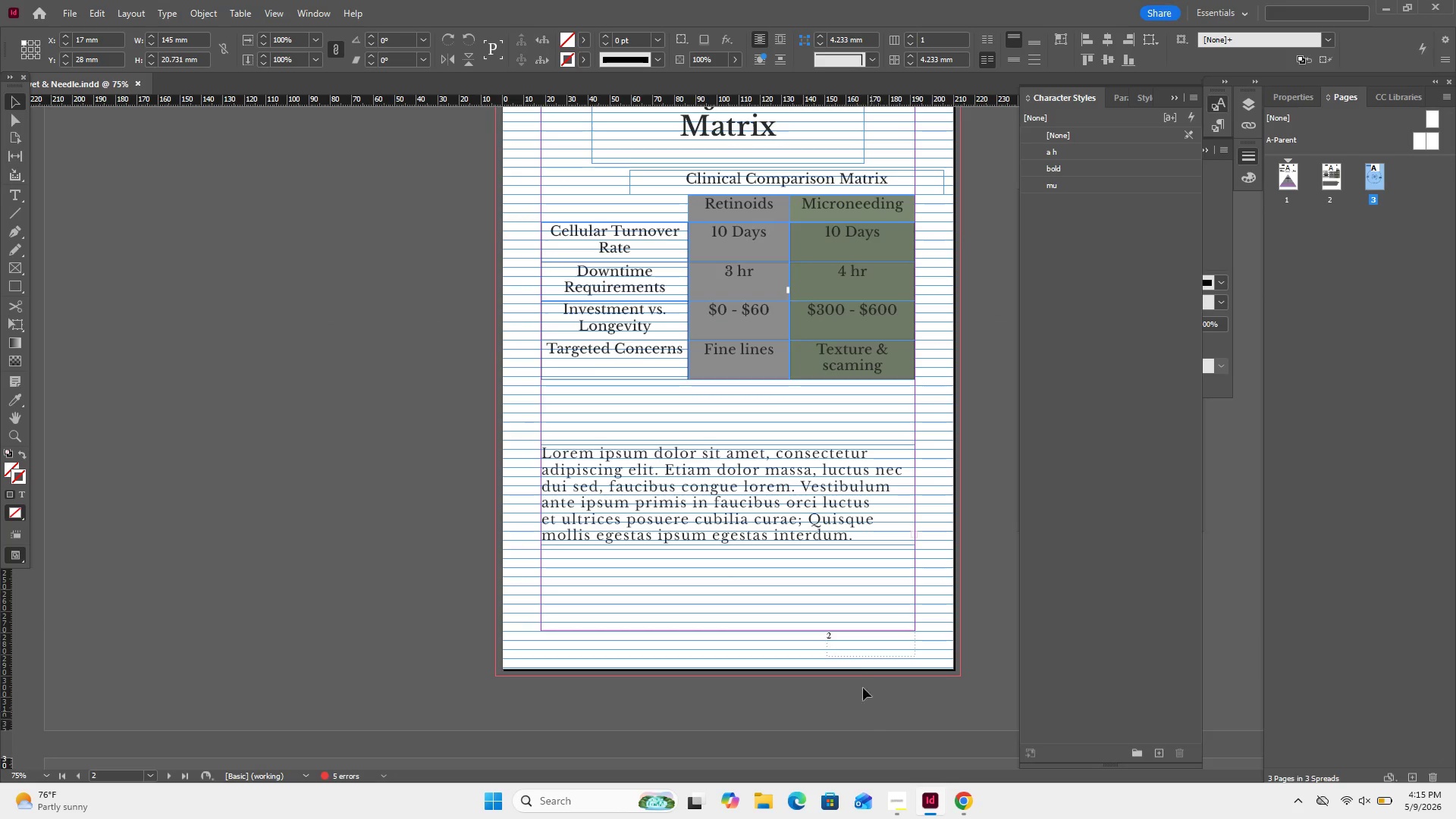 
double_click([1420, 138])
 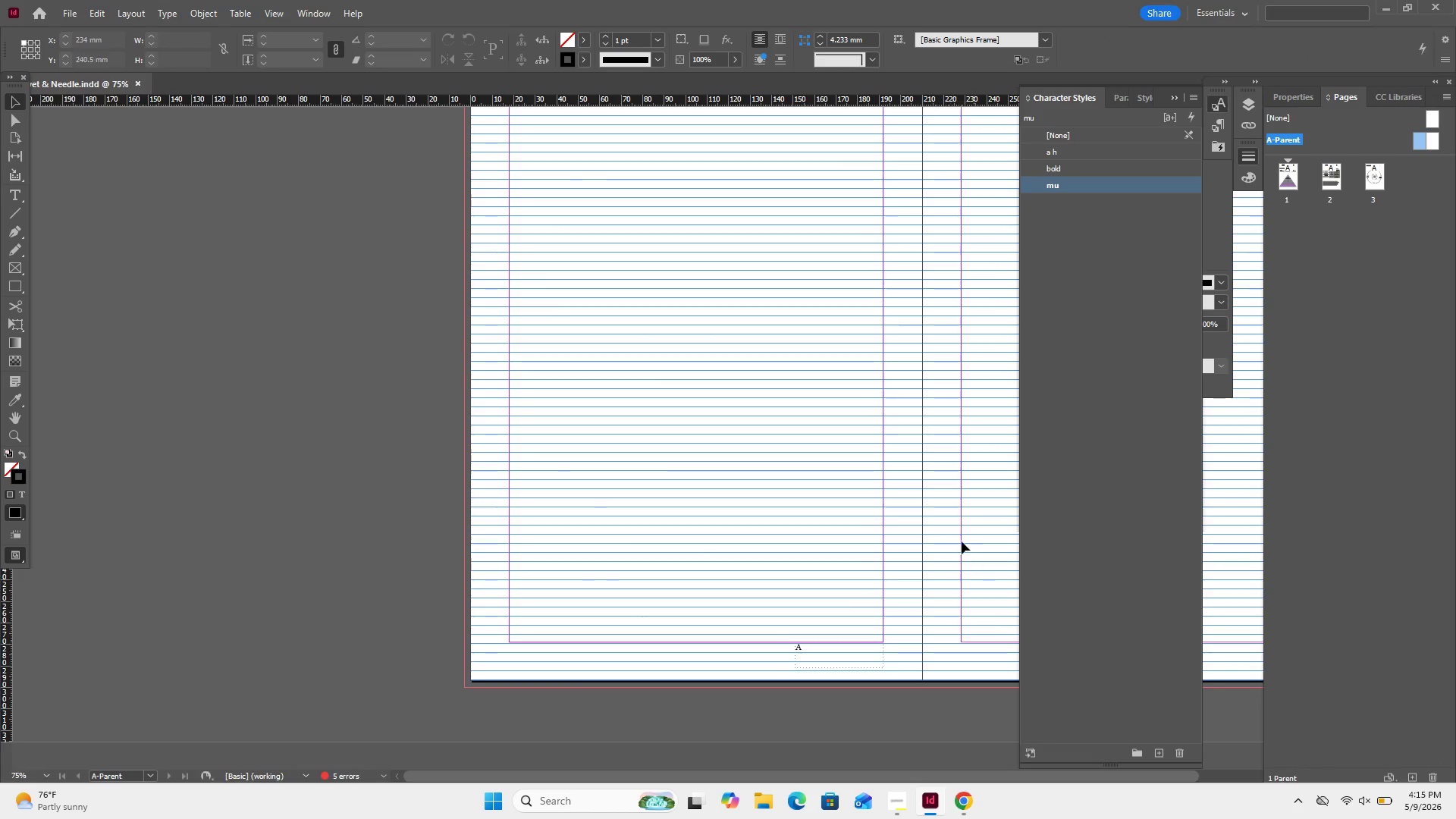 
scroll: coordinate [967, 503], scroll_direction: up, amount: 1.0
 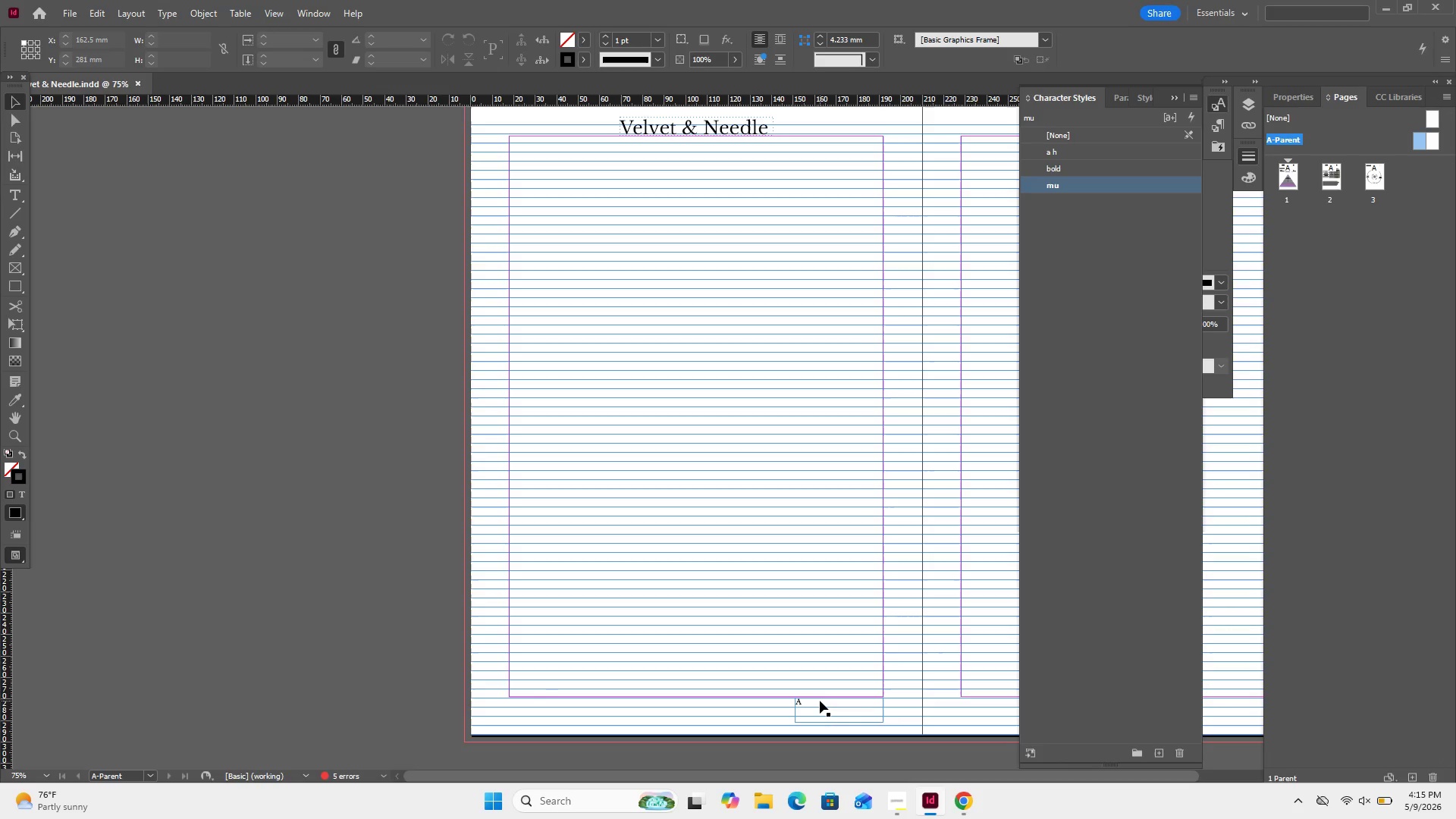 
left_click([820, 701])
 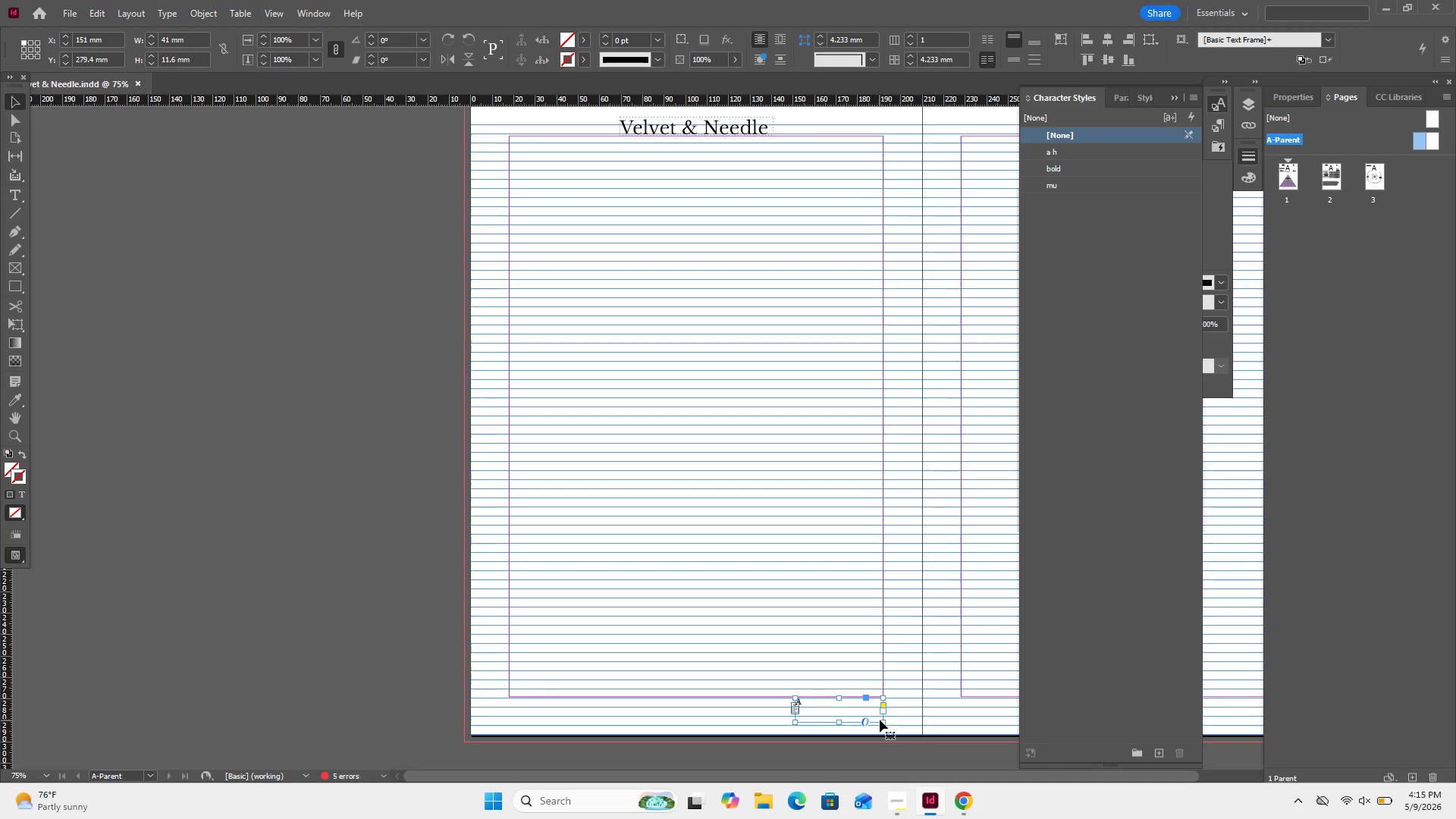 
left_click_drag(start_coordinate=[881, 720], to_coordinate=[821, 705])
 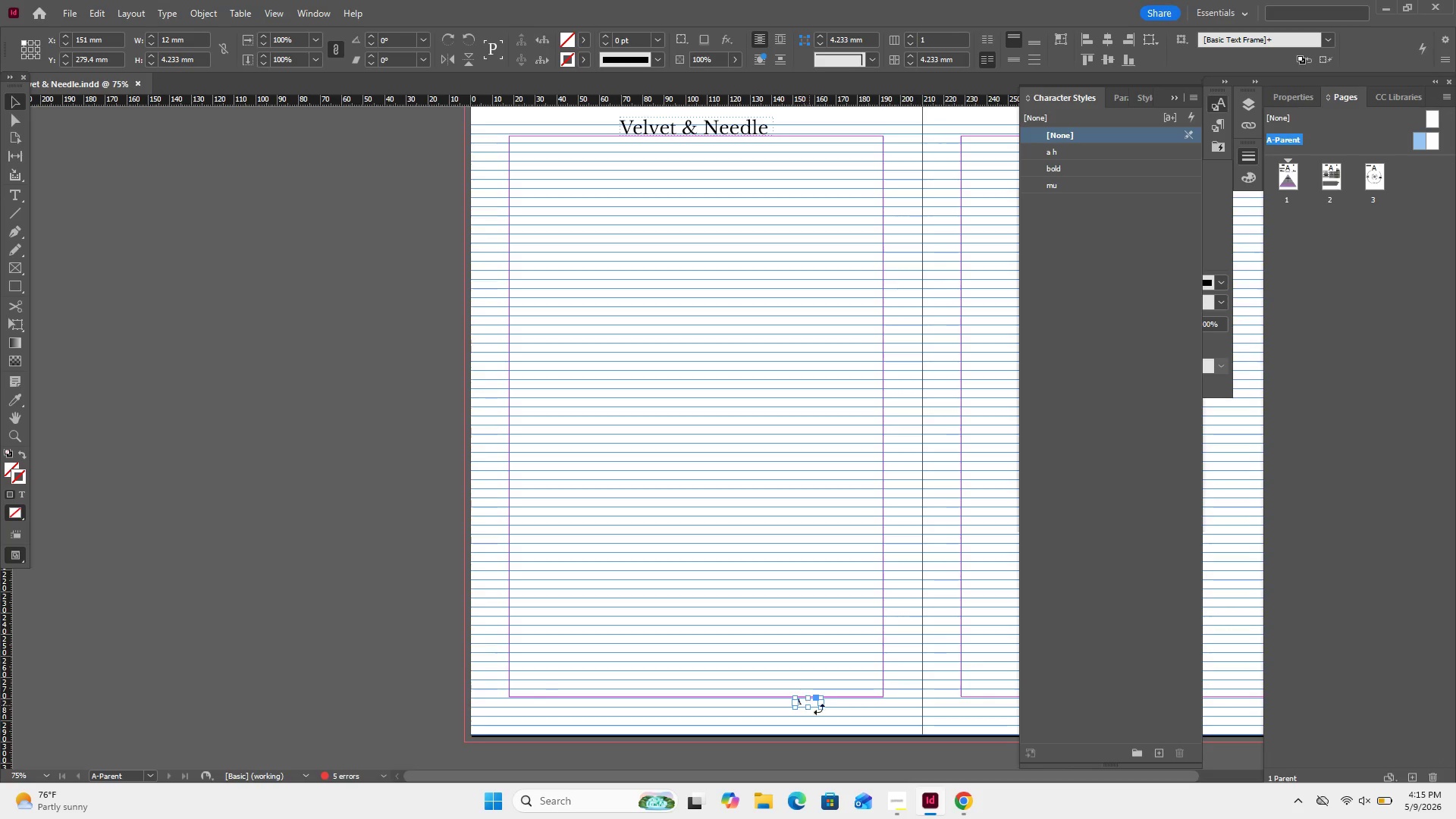 
left_click_drag(start_coordinate=[820, 709], to_coordinate=[813, 711])
 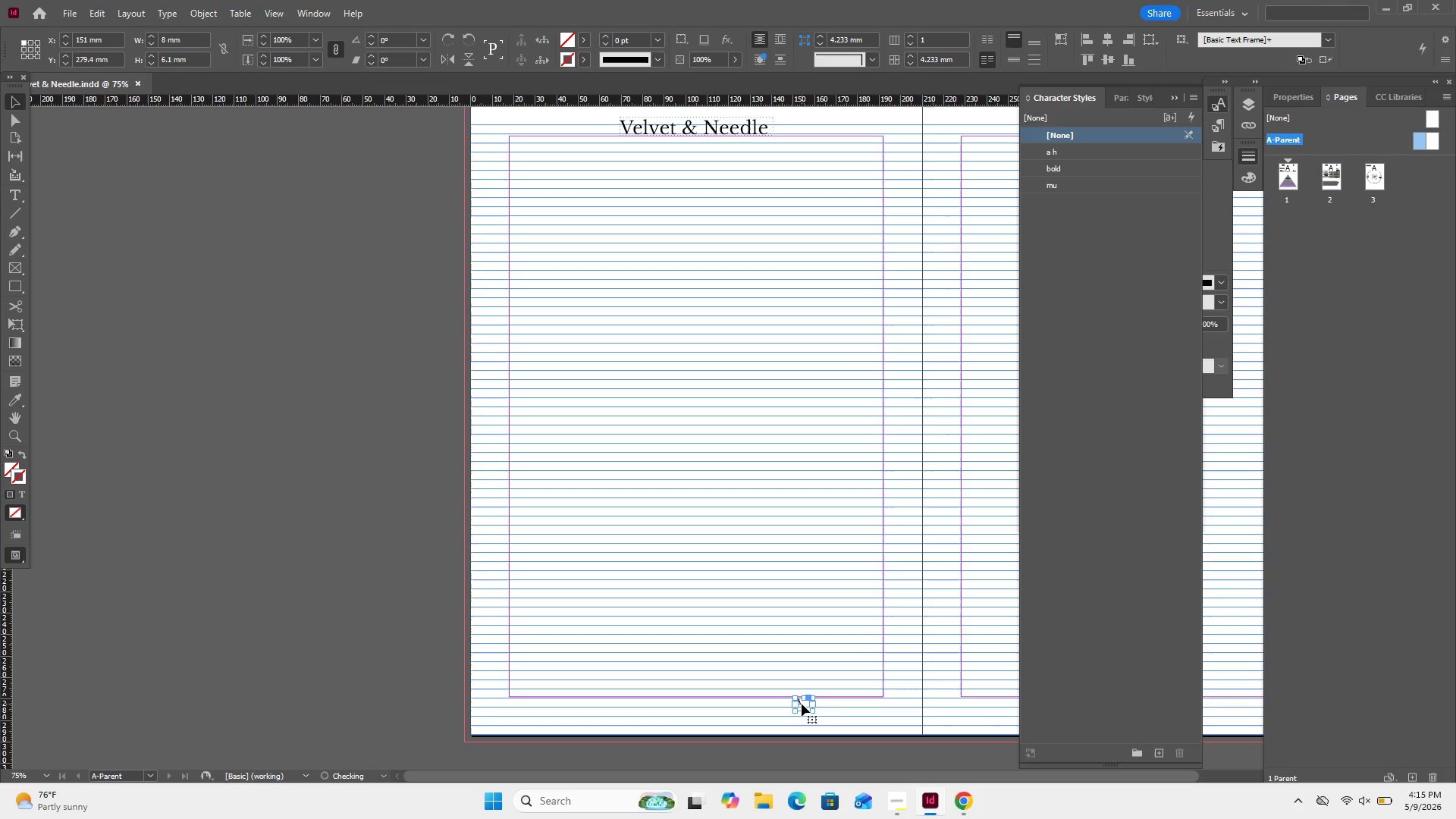 
left_click_drag(start_coordinate=[801, 704], to_coordinate=[874, 705])
 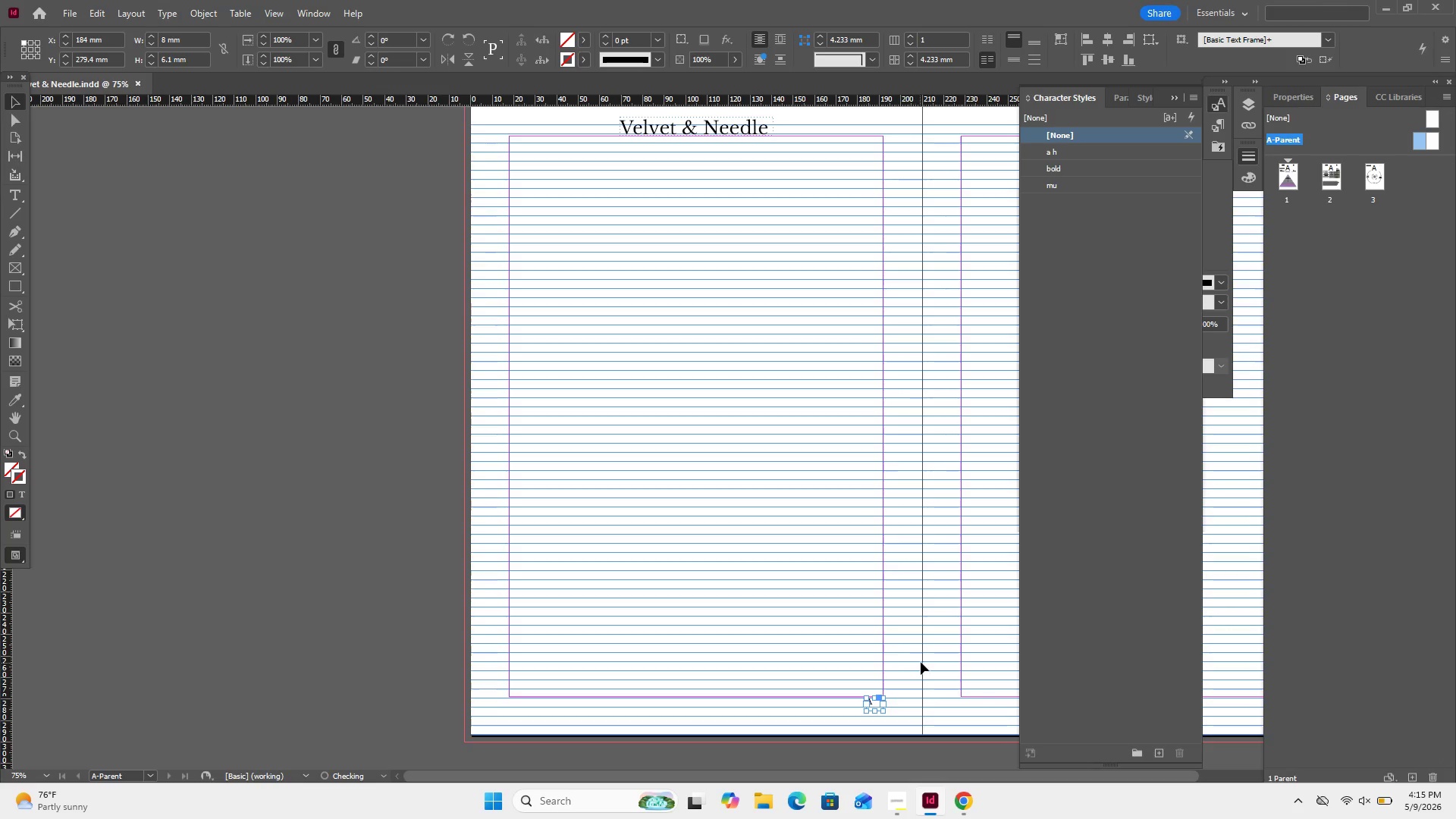 
left_click([921, 662])
 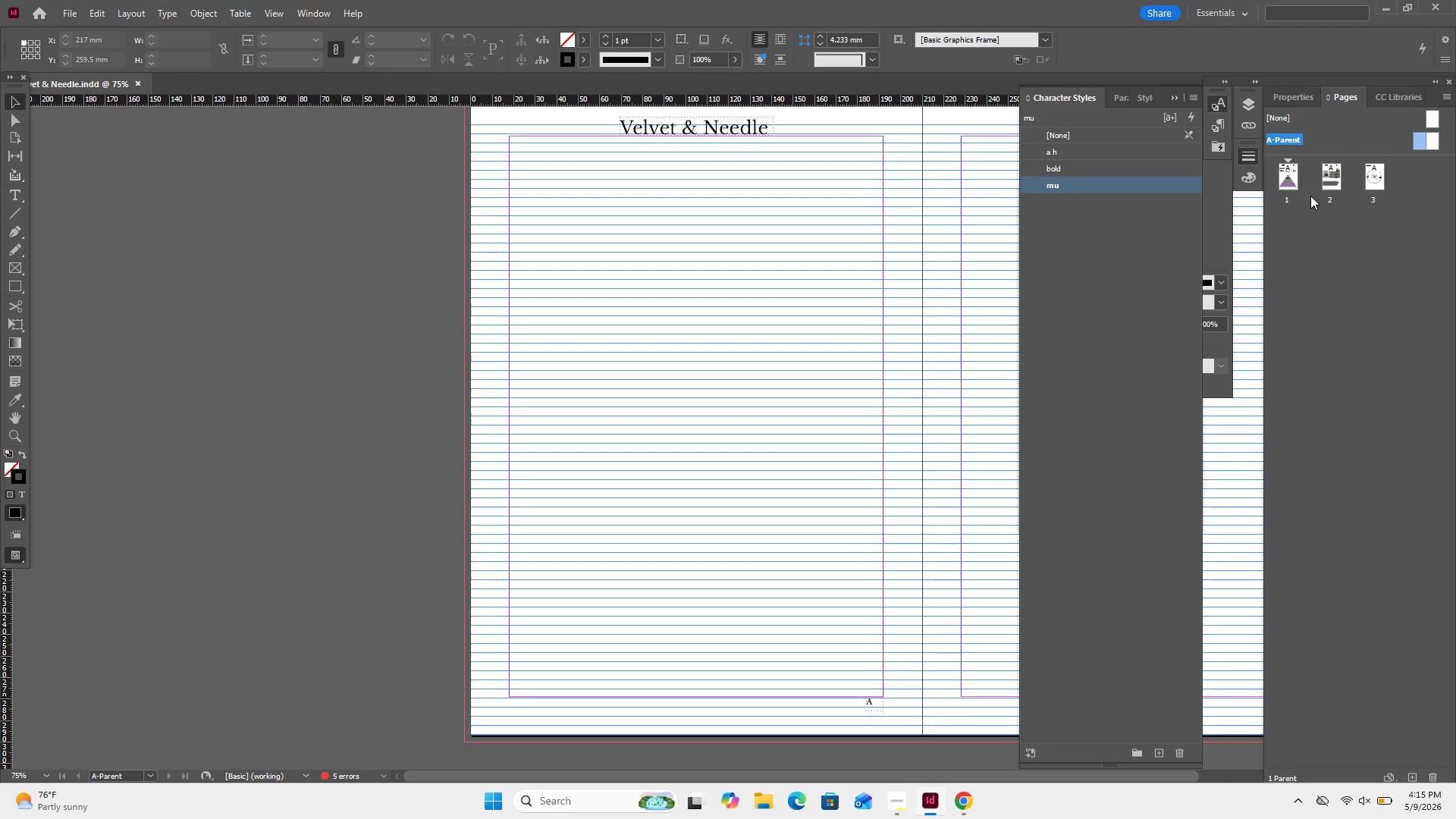 
left_click([1301, 188])
 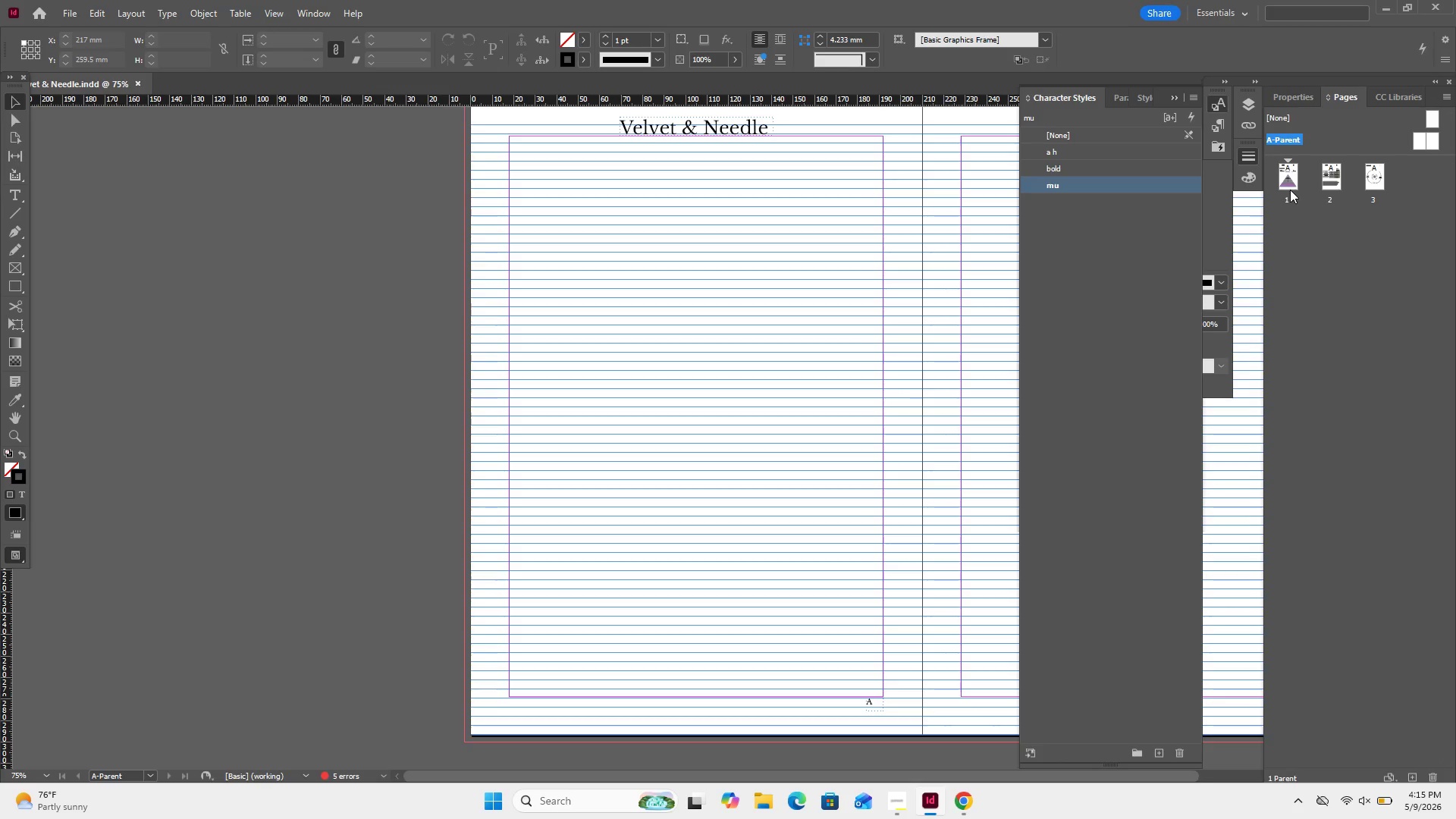 
double_click([1290, 190])
 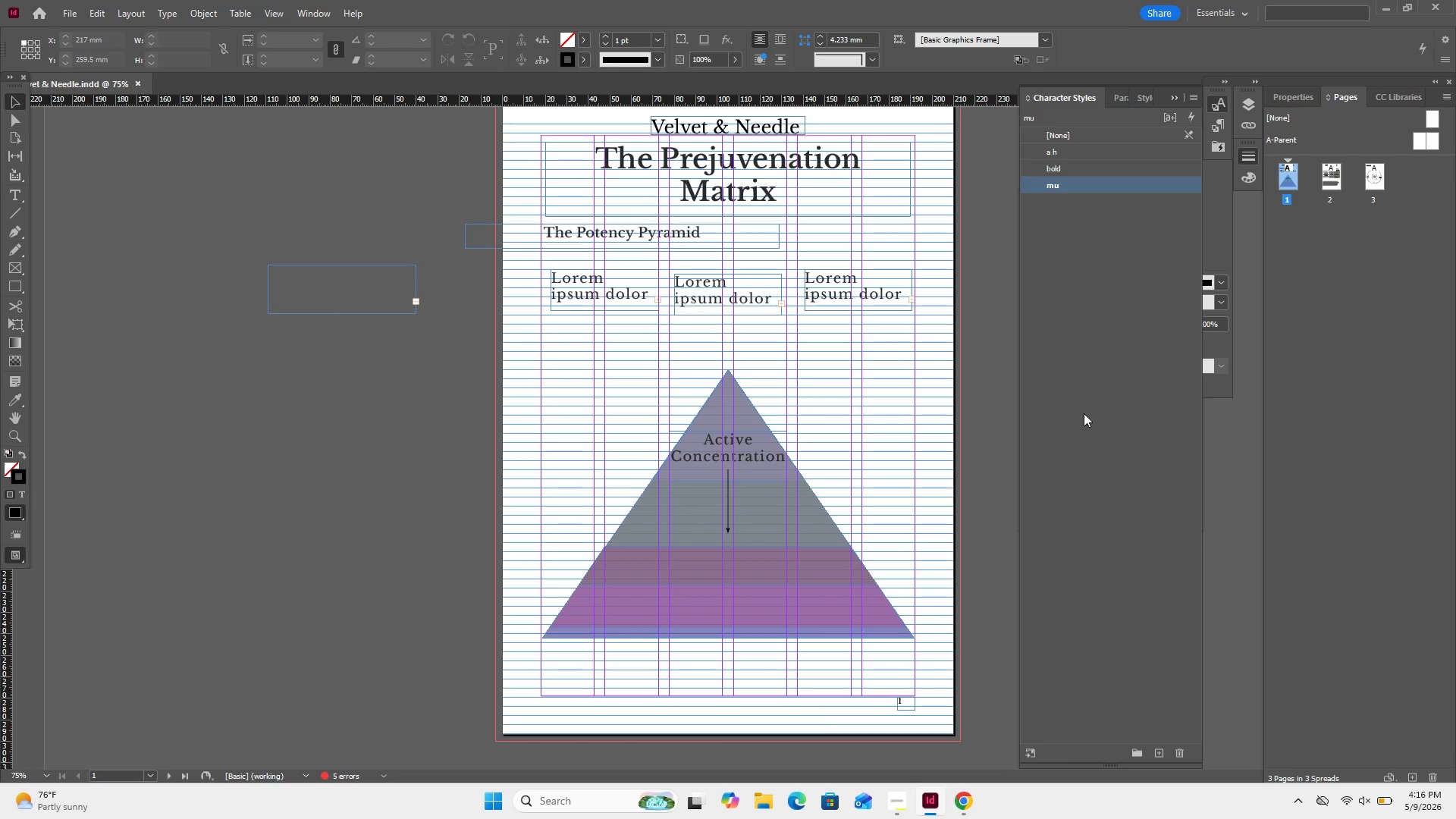 
wait(28.28)
 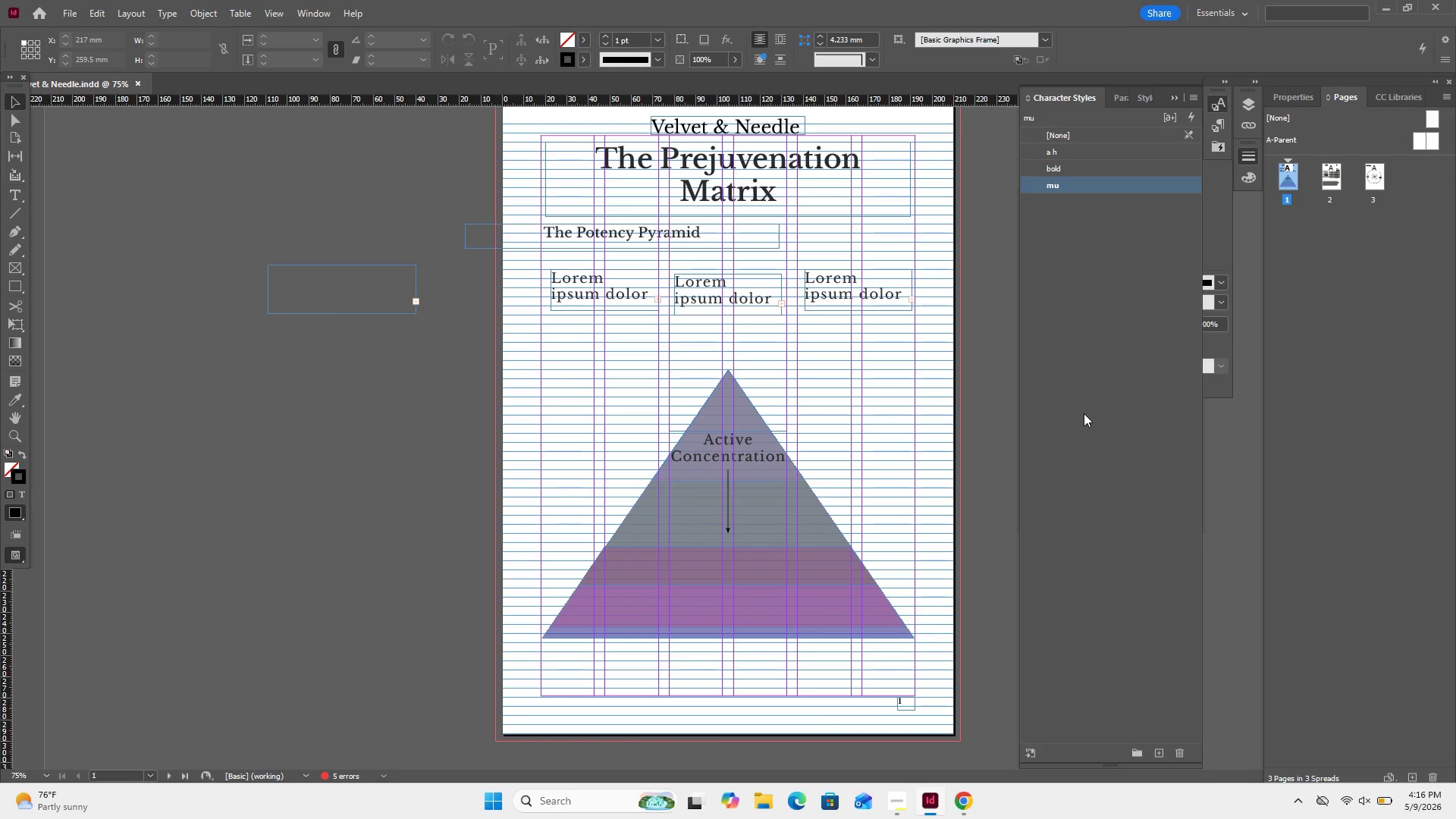 
left_click([813, 582])
 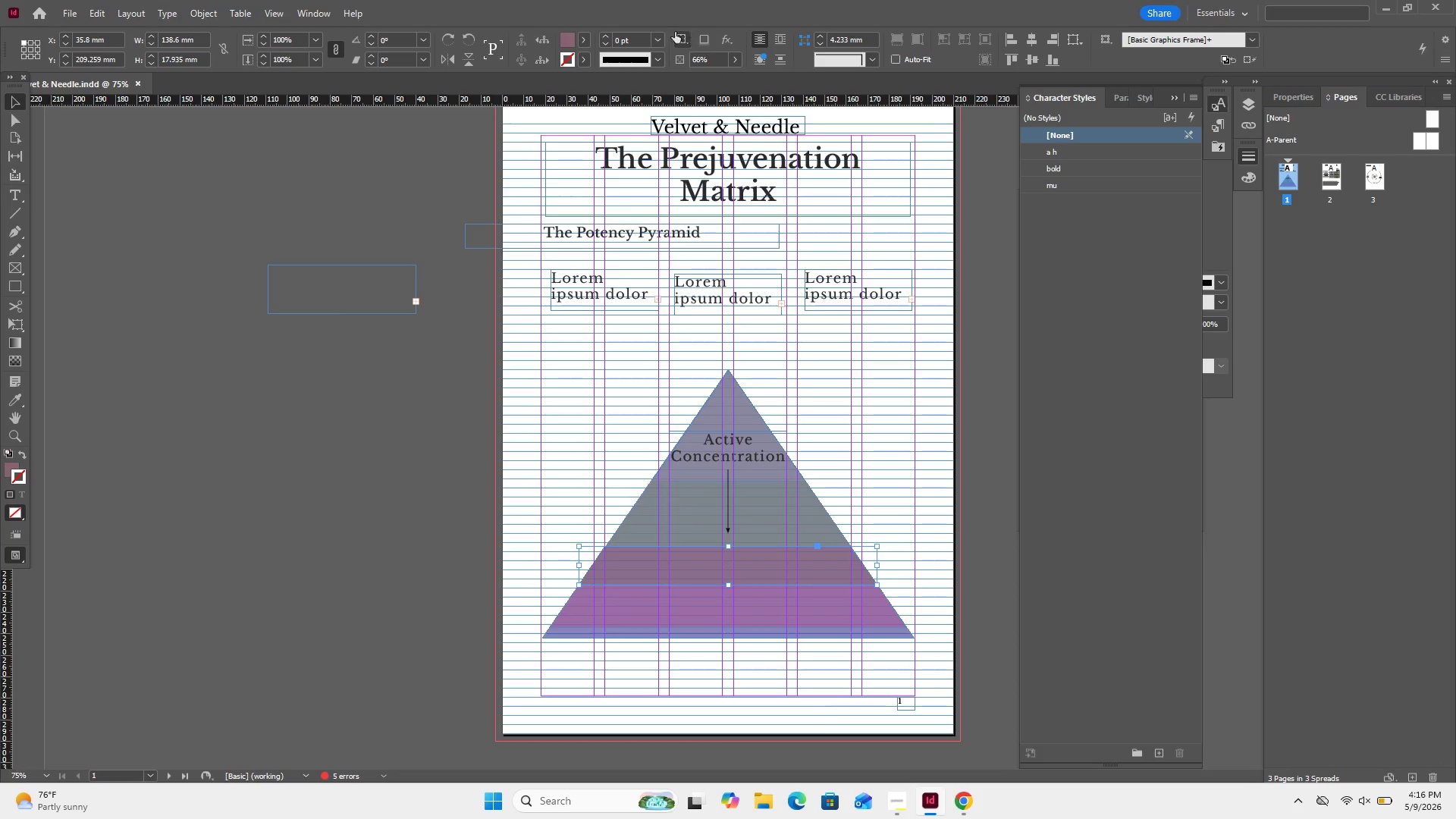 
left_click([659, 57])
 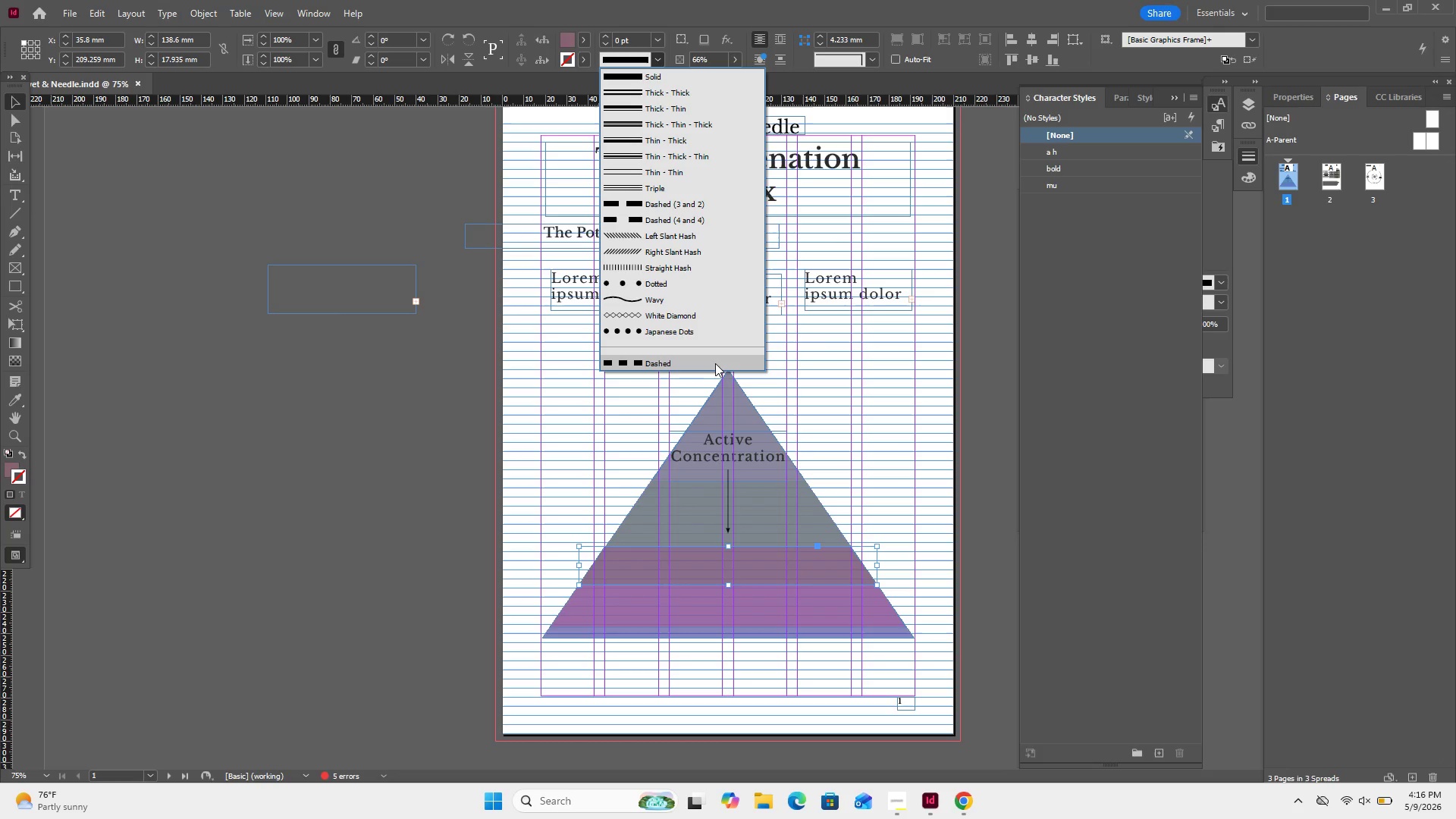 
left_click([714, 364])
 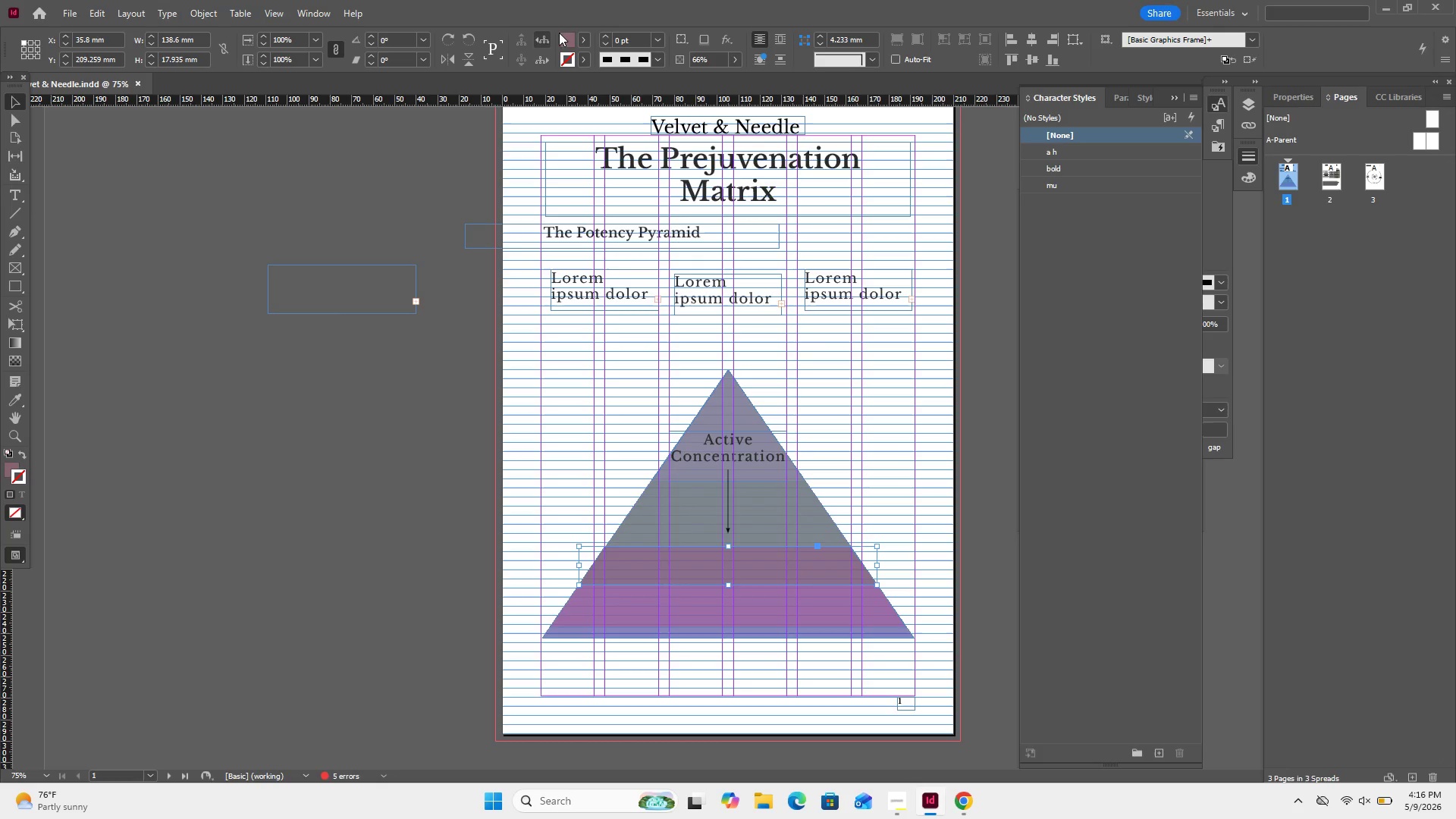 
left_click([585, 57])
 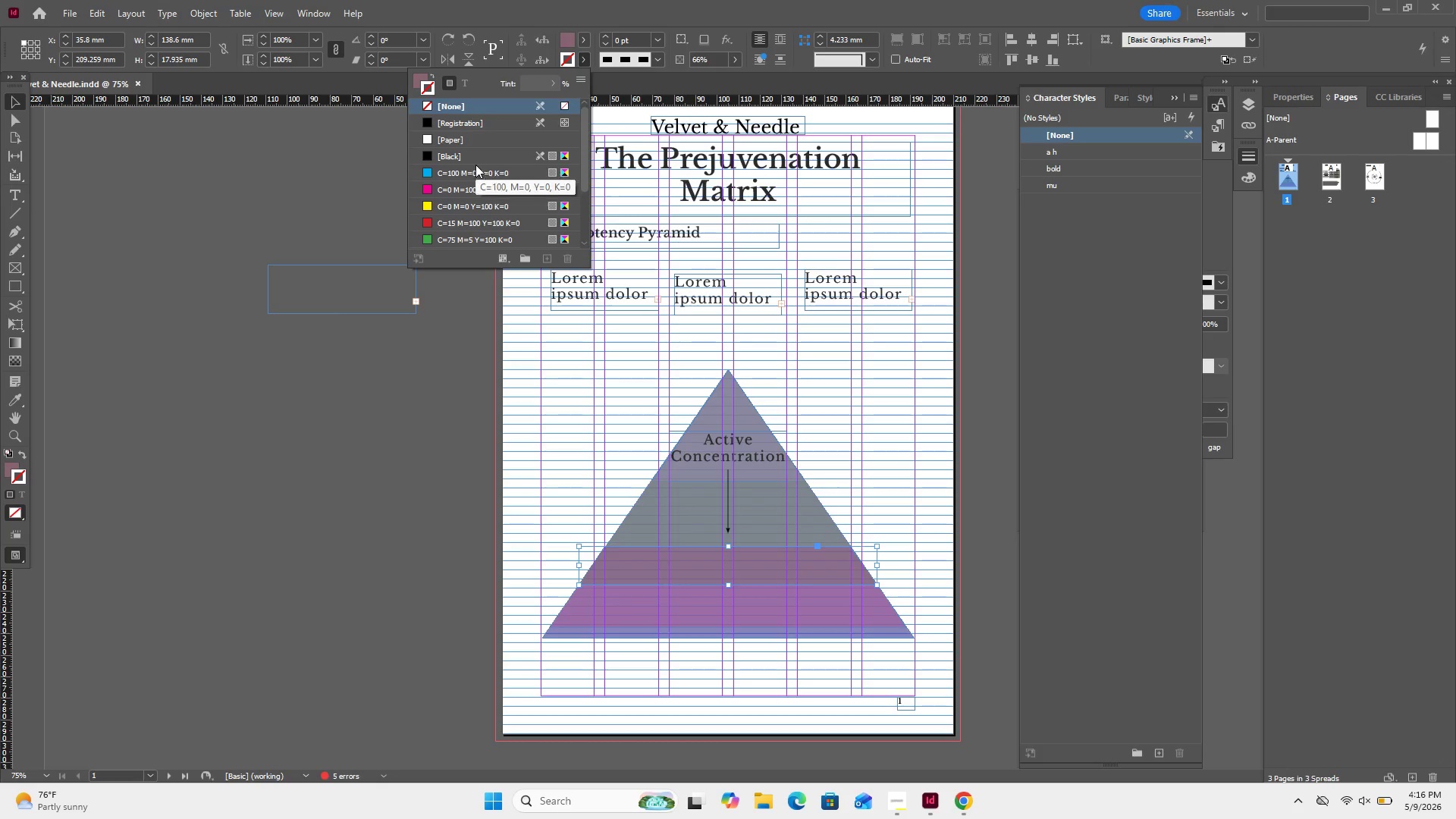 
left_click([475, 155])
 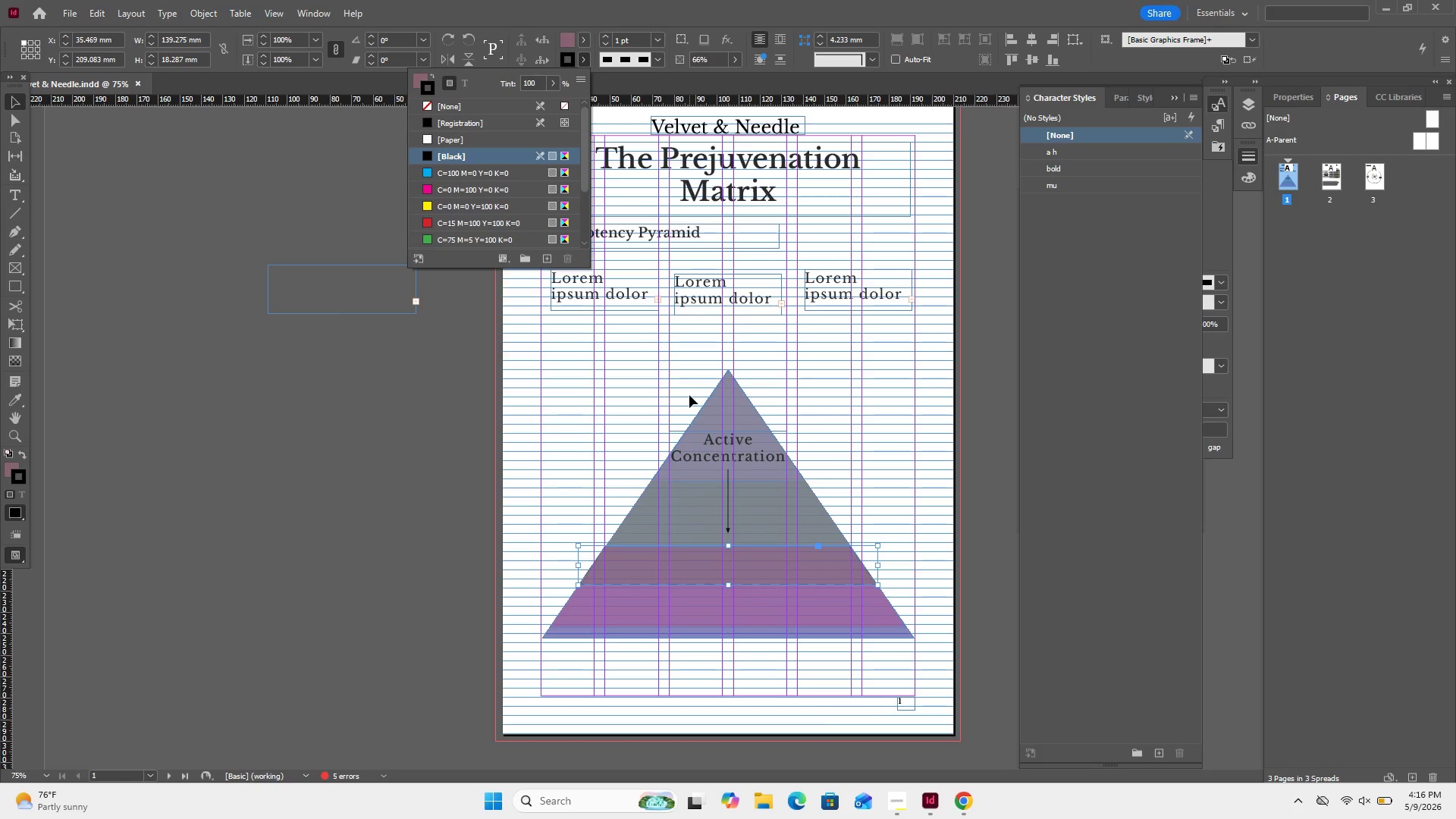 
wait(11.42)
 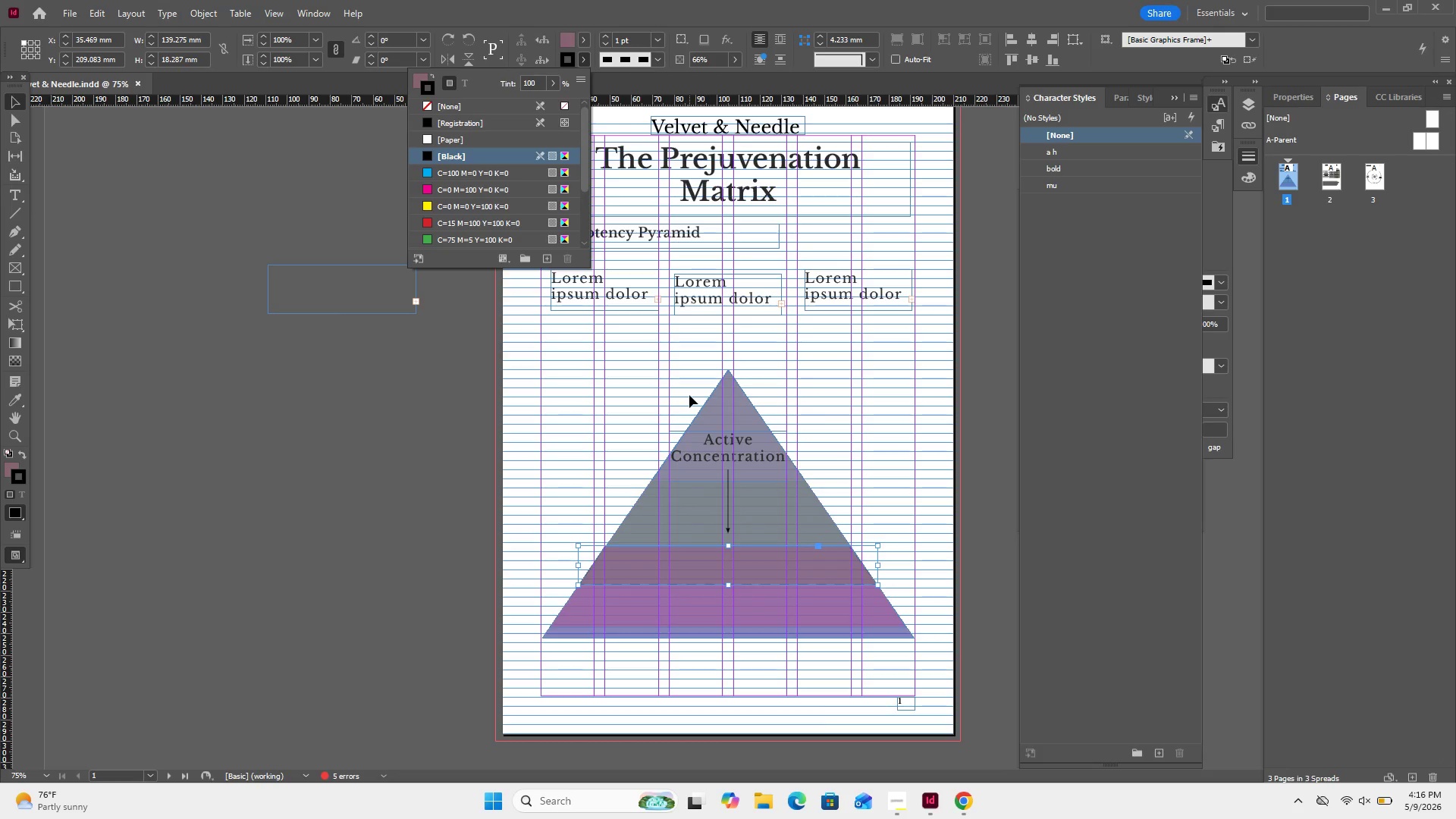 
left_click([906, 816])